 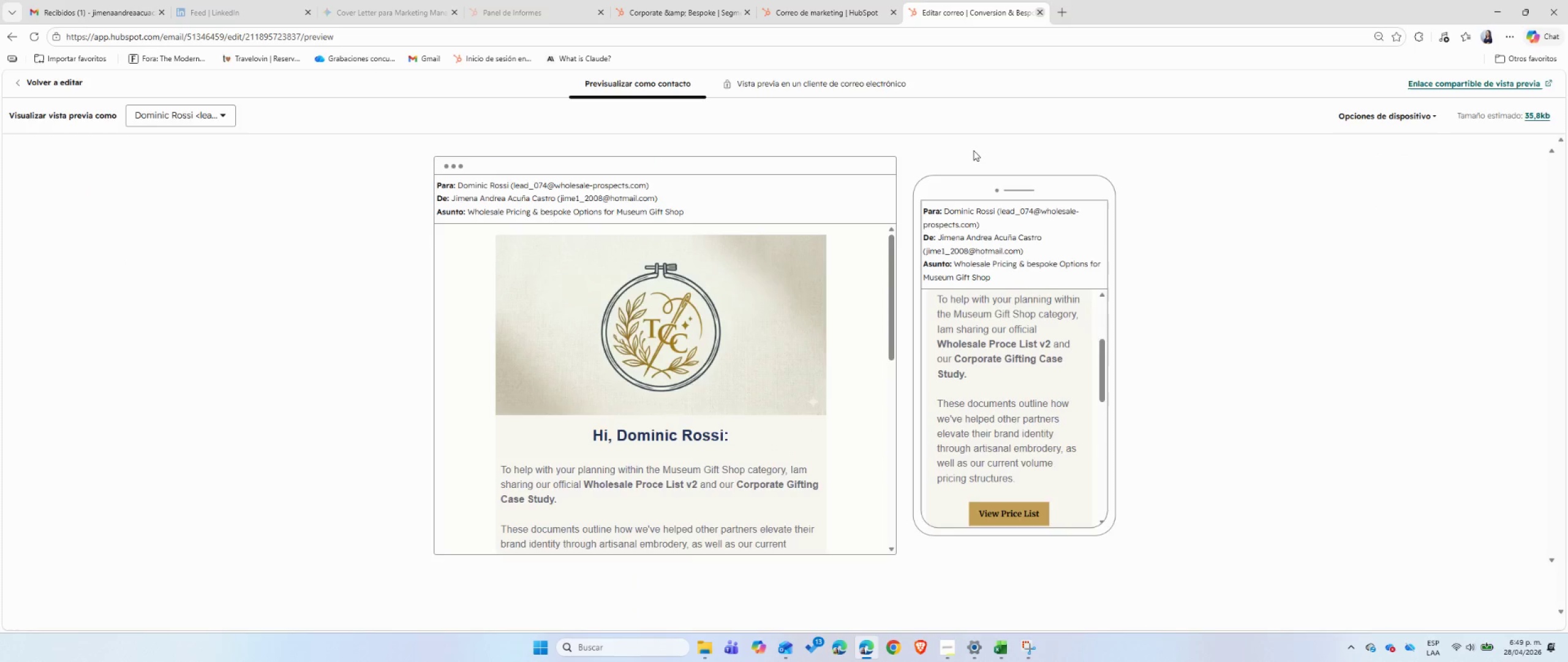 
left_click([649, 10])
 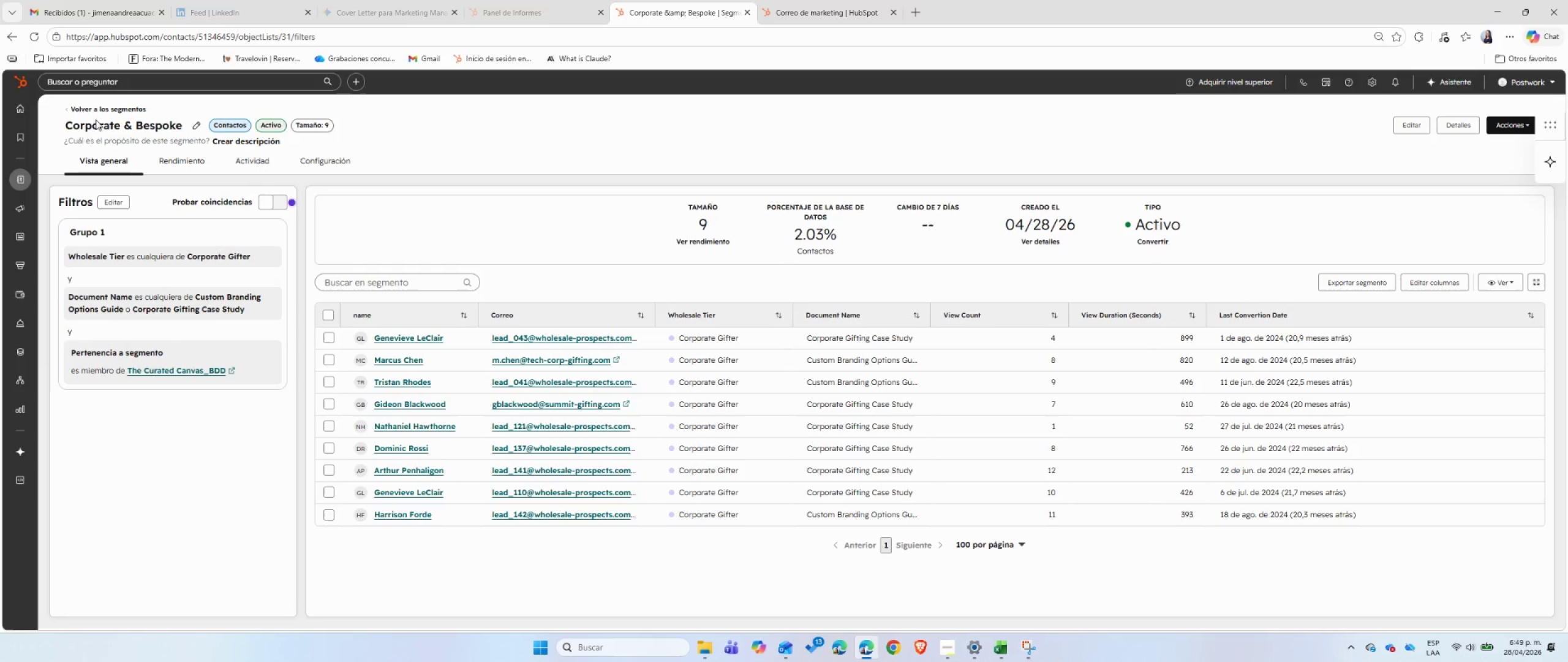 
left_click([98, 111])
 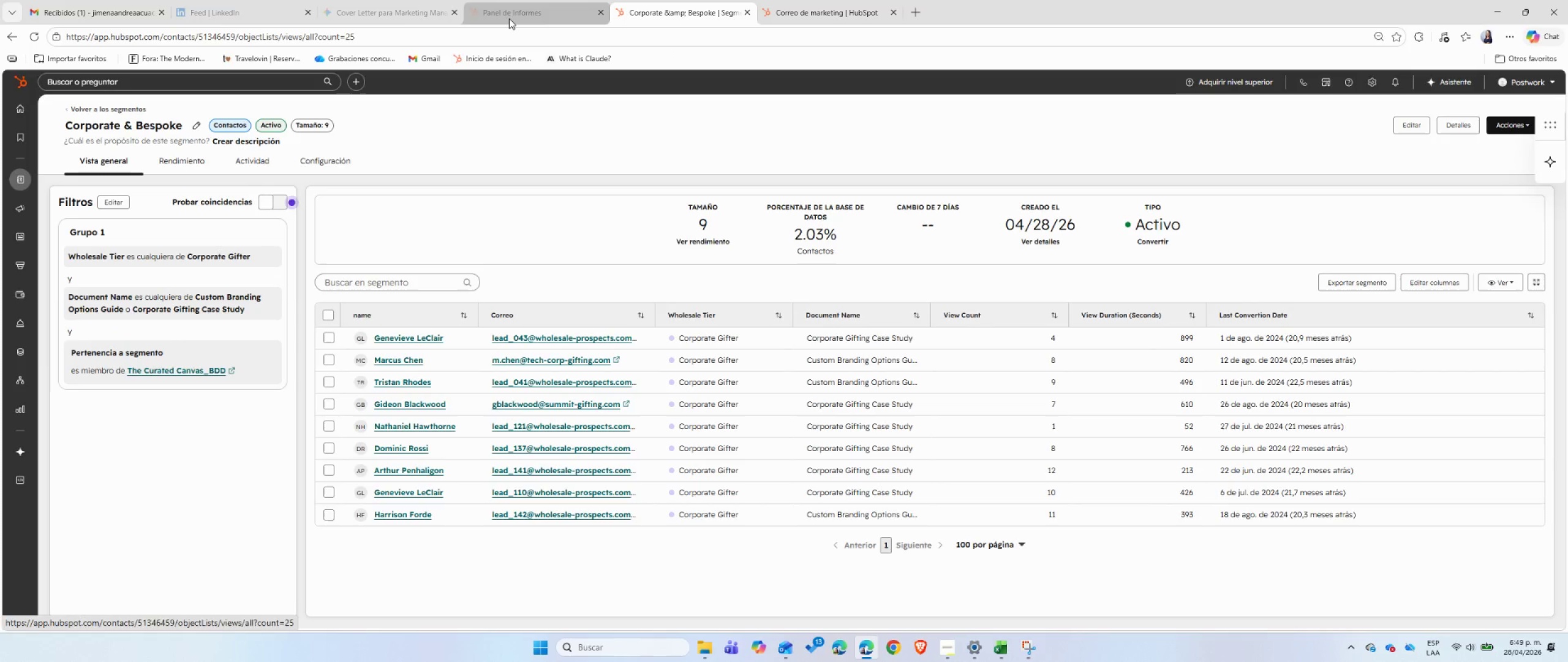 
left_click([509, 18])
 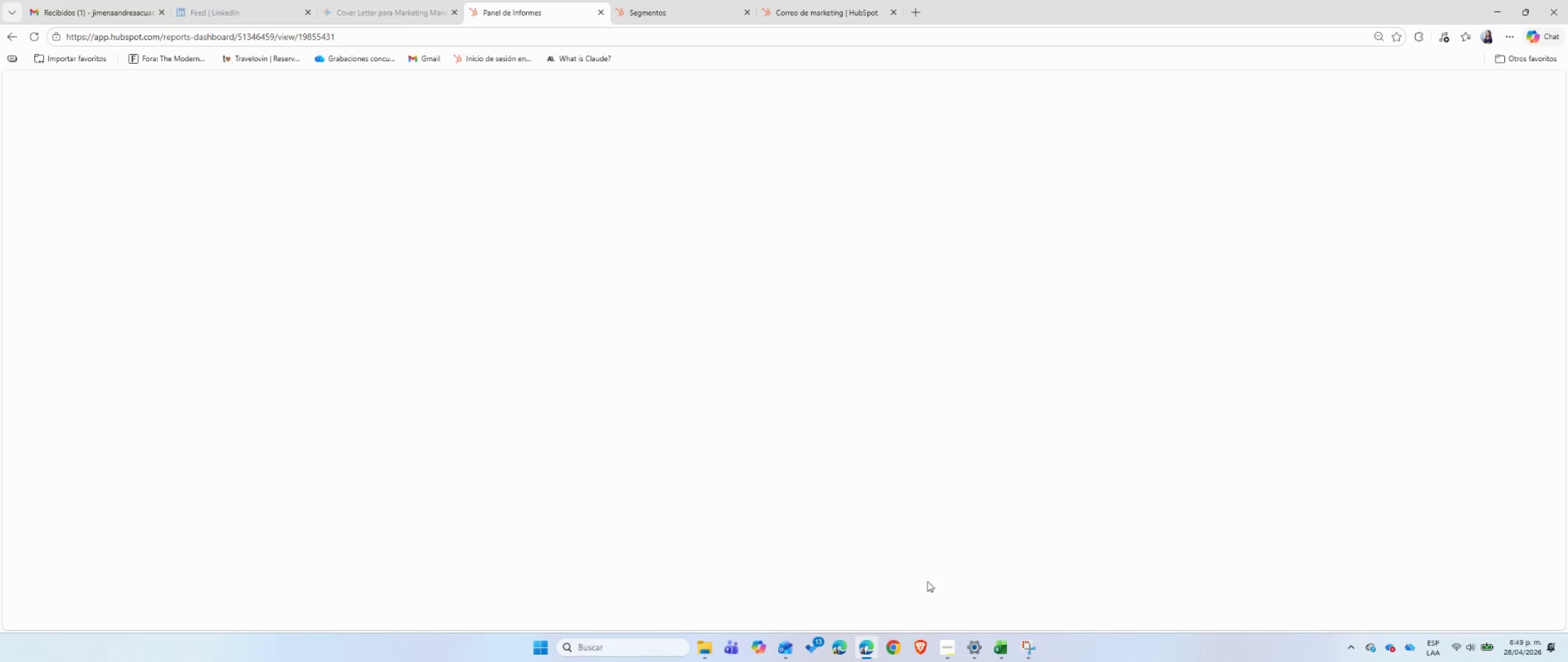 
left_click([944, 642])